 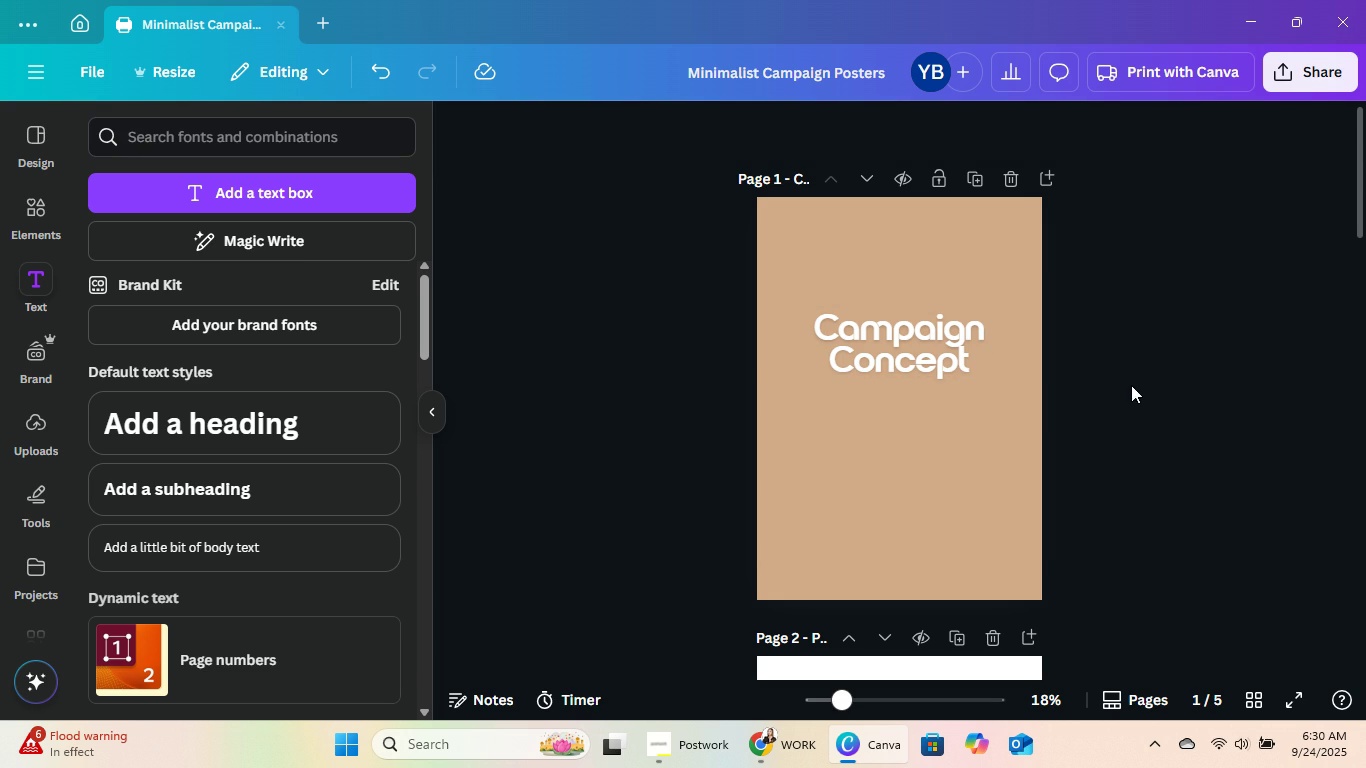 
left_click([236, 541])
 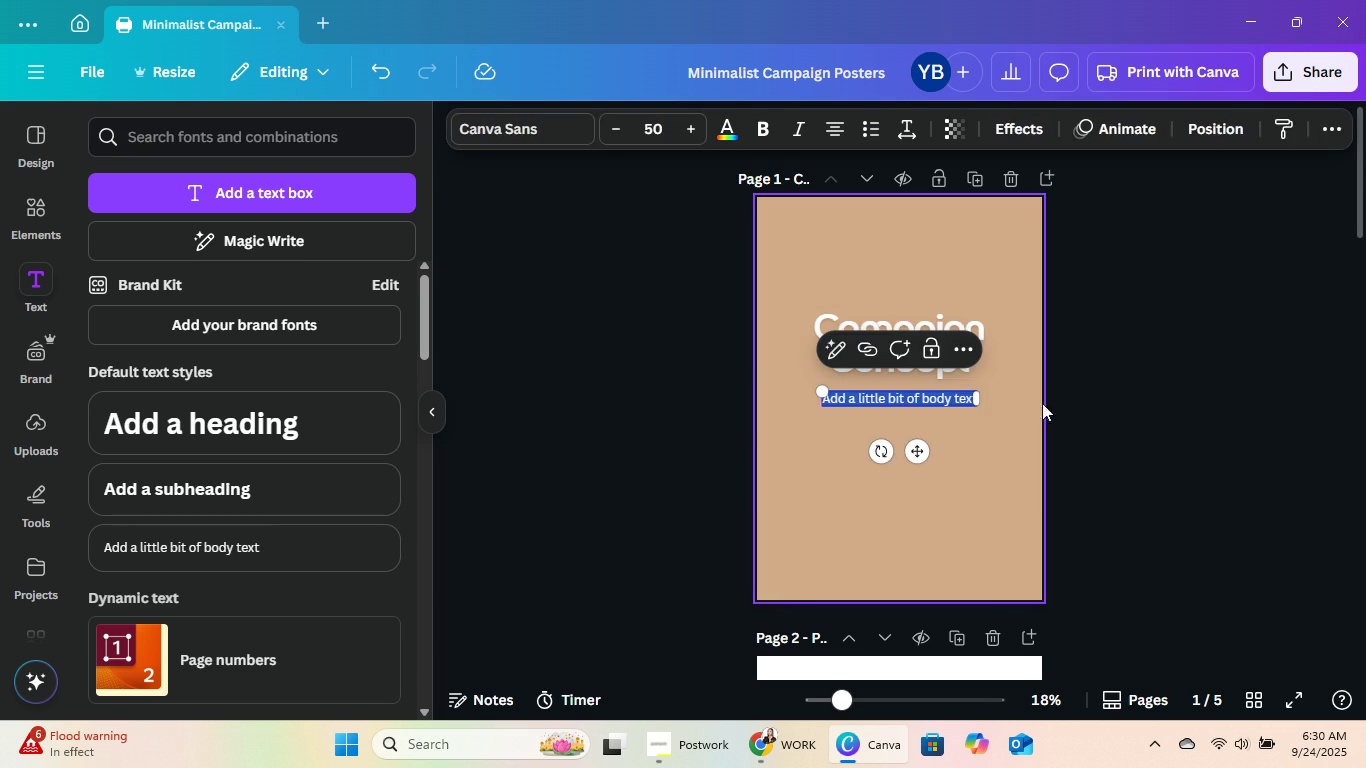 
left_click([1107, 419])
 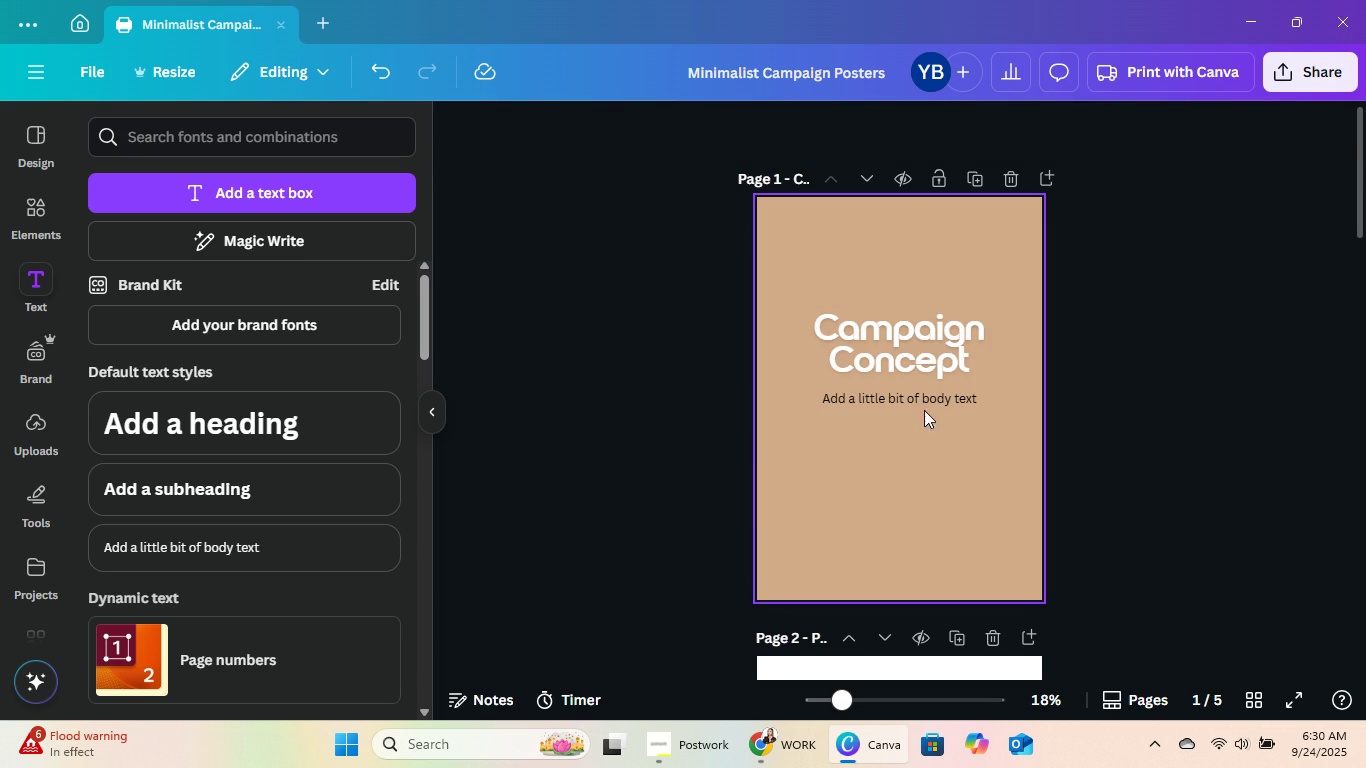 
left_click([924, 405])
 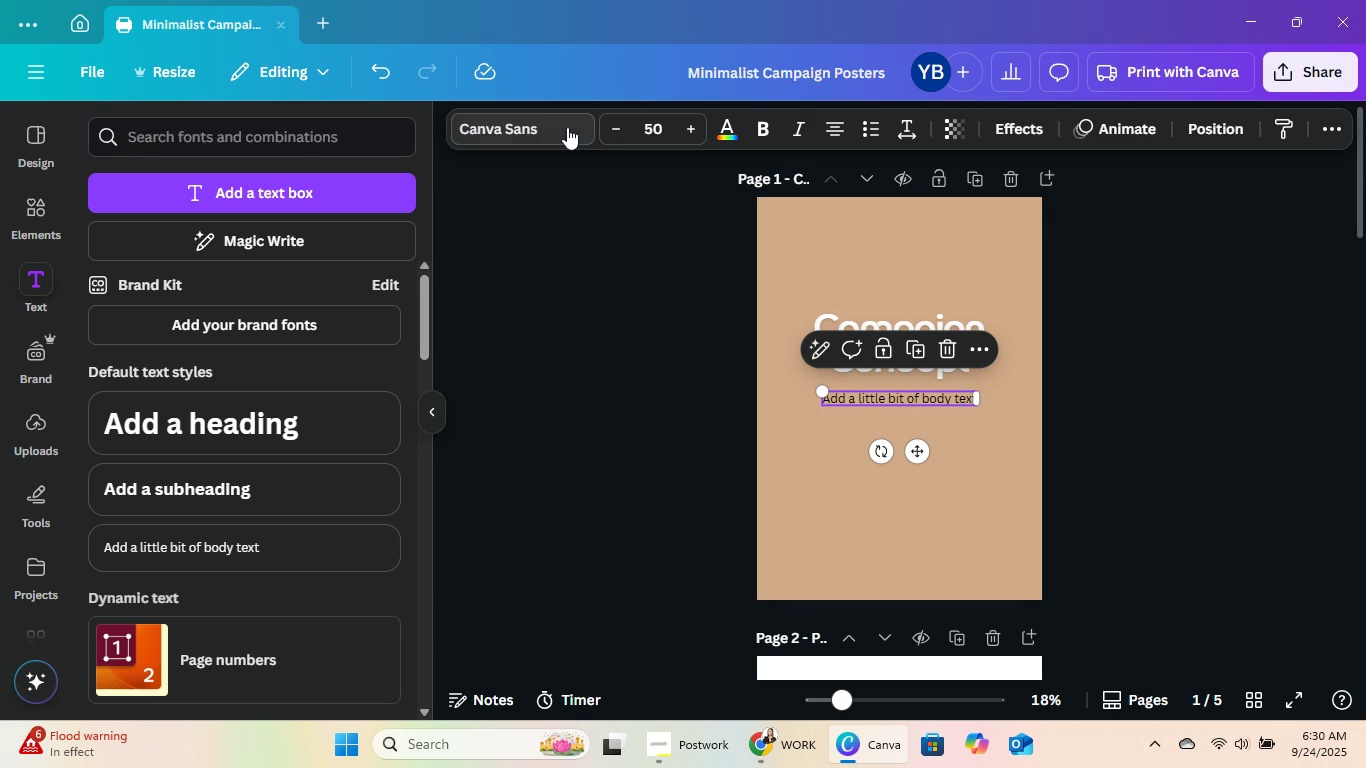 
left_click([567, 127])
 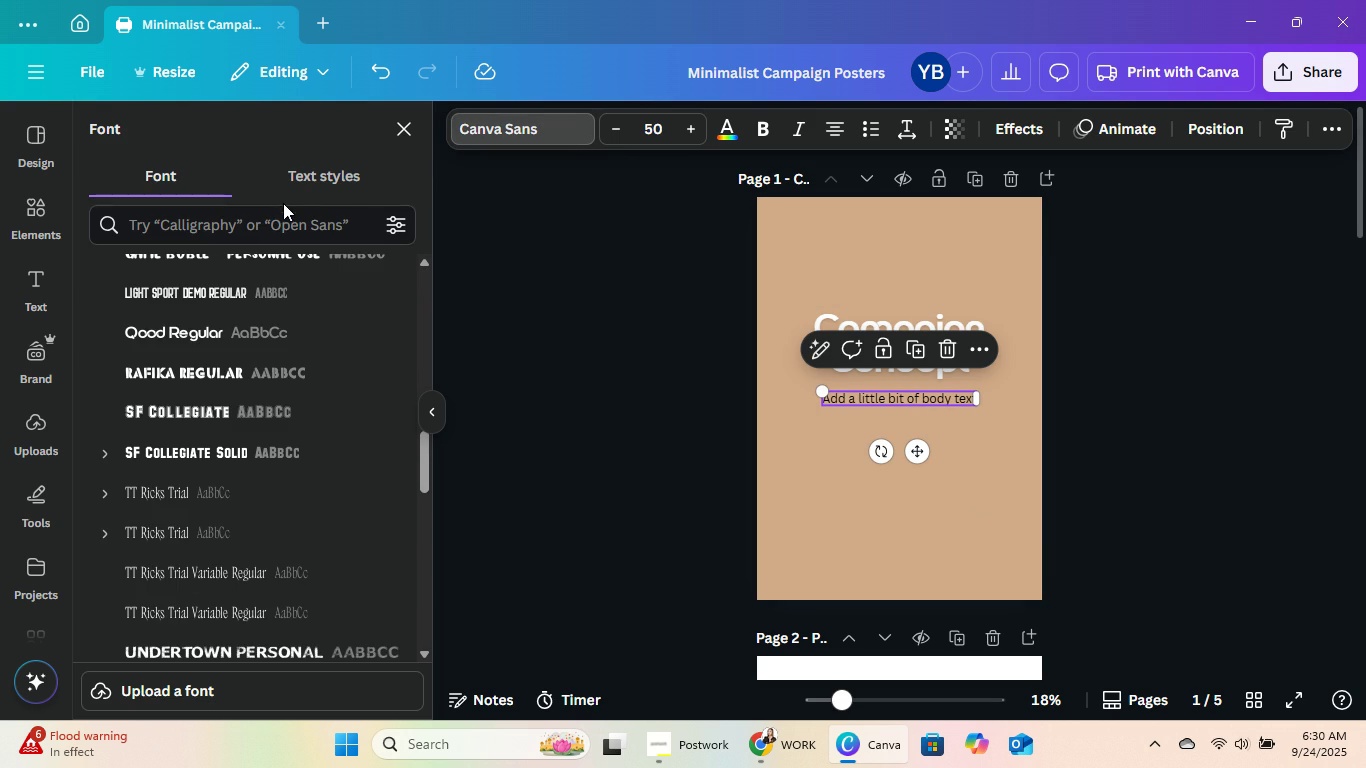 
left_click([281, 216])
 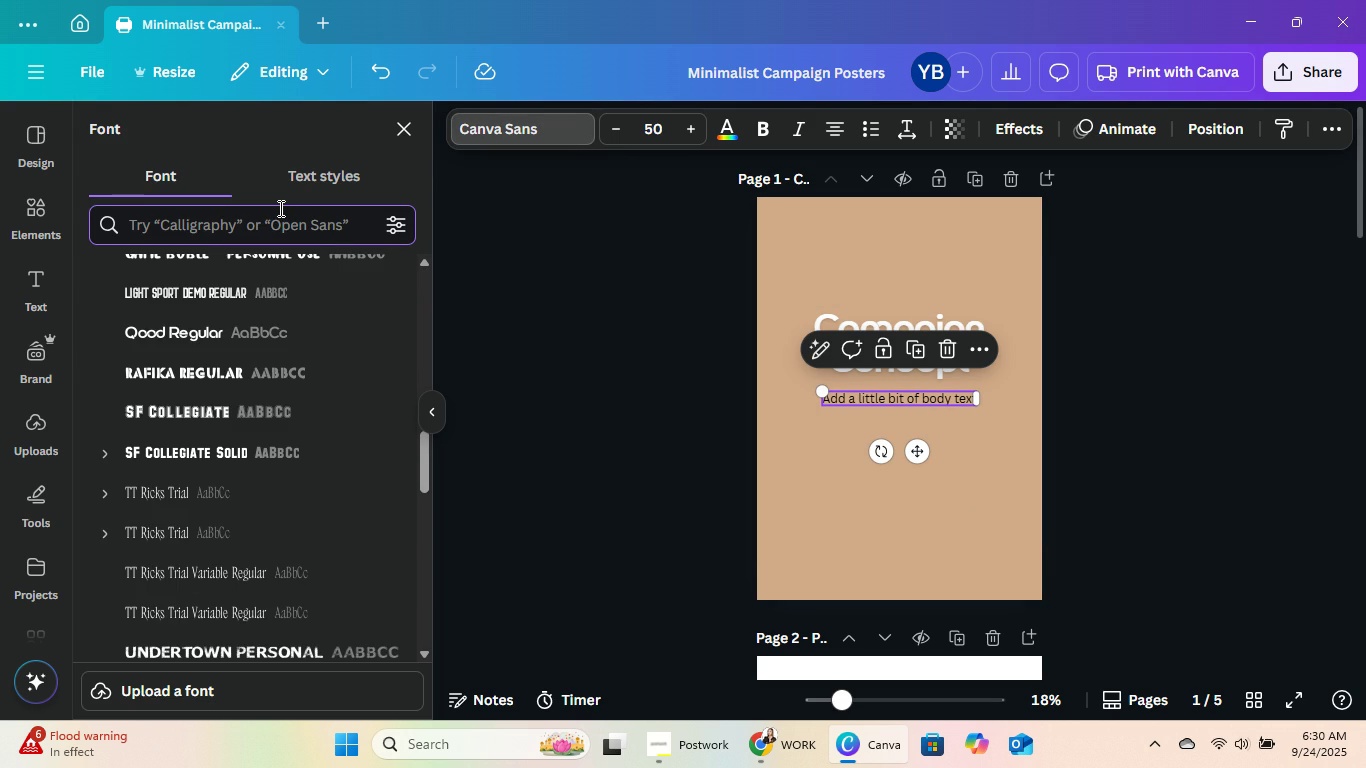 
type(poppine)
key(Backspace)
type(s)
 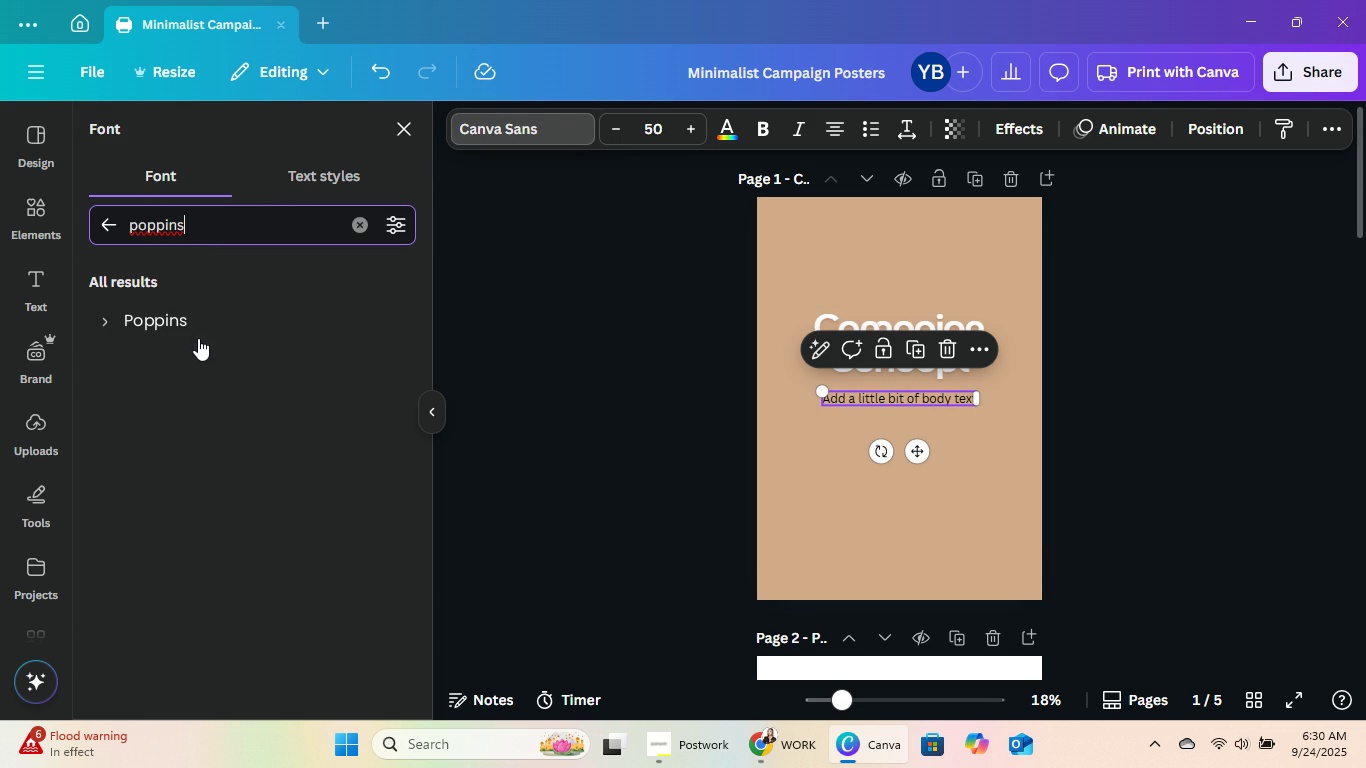 
left_click([207, 332])
 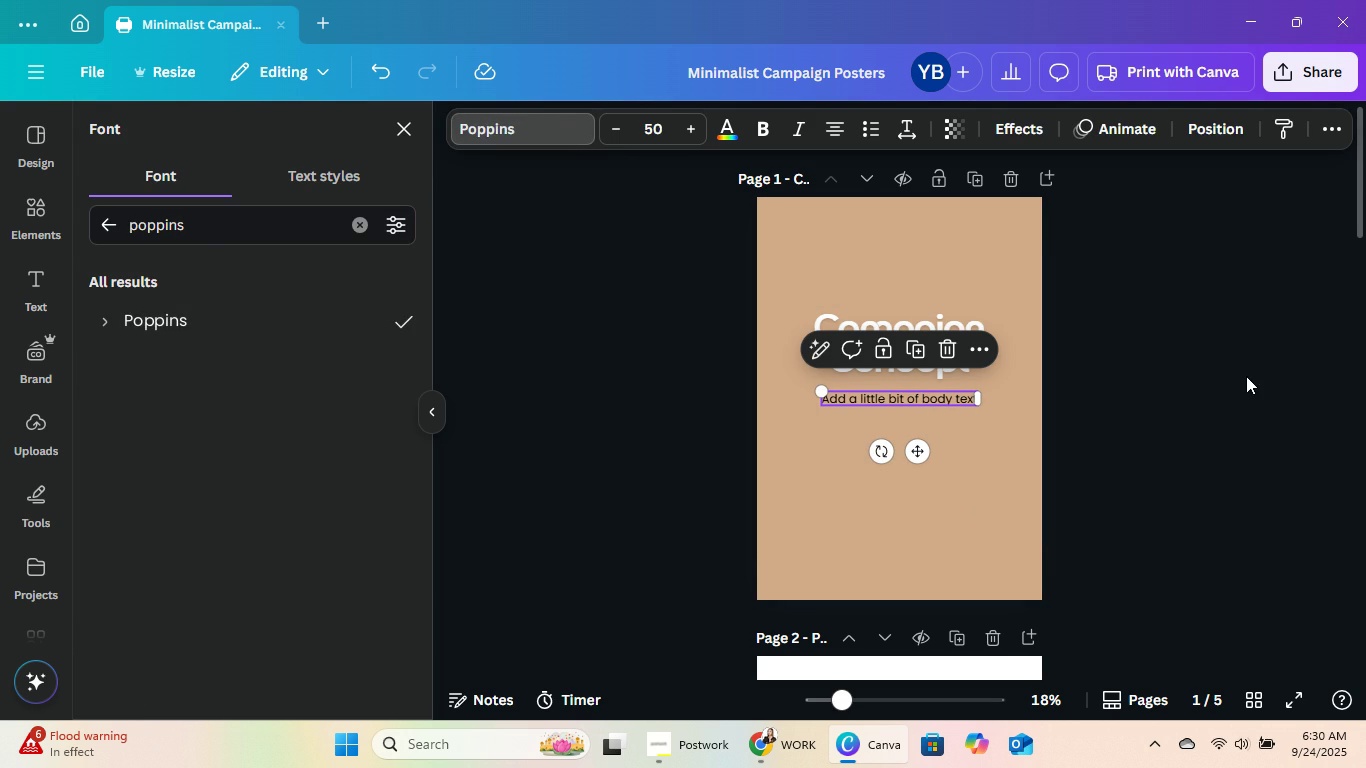 
double_click([1246, 376])
 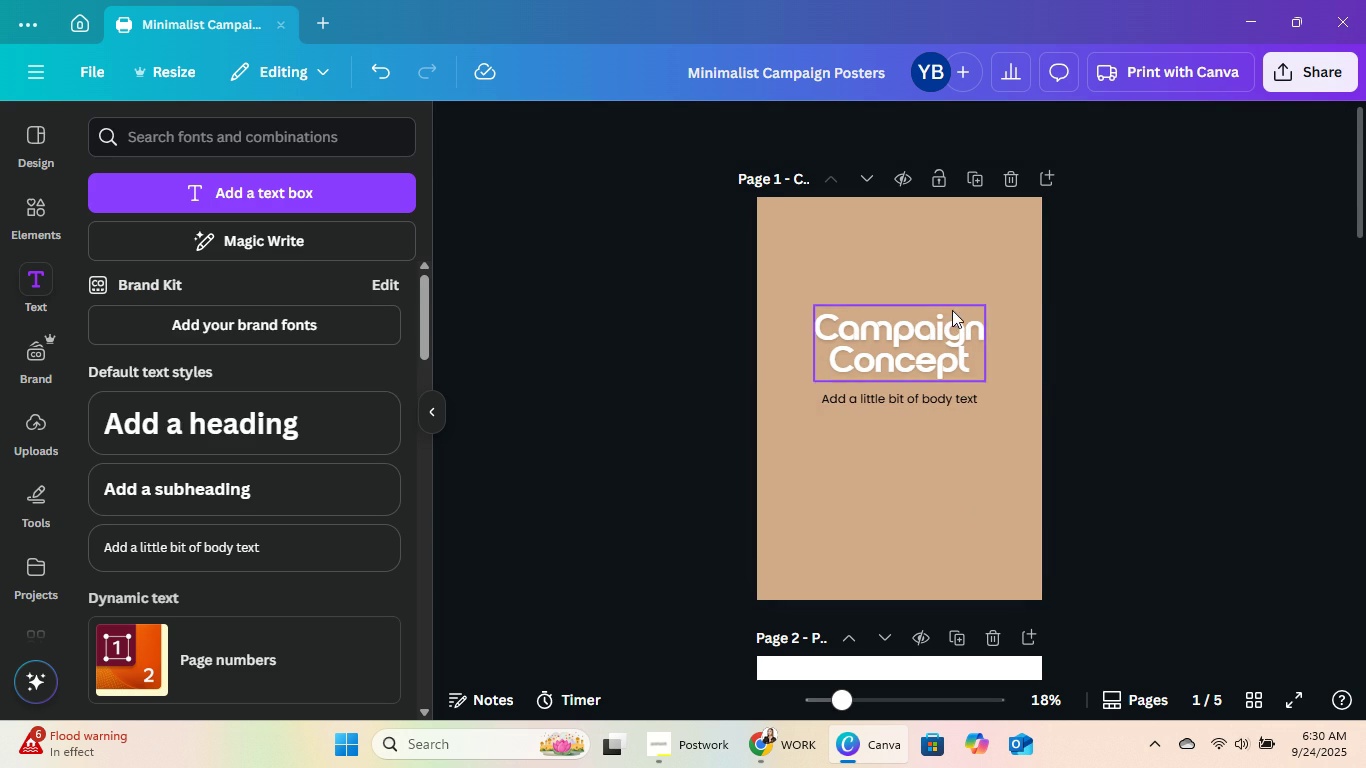 
scroll: coordinate [1187, 508], scroll_direction: down, amount: 4.0
 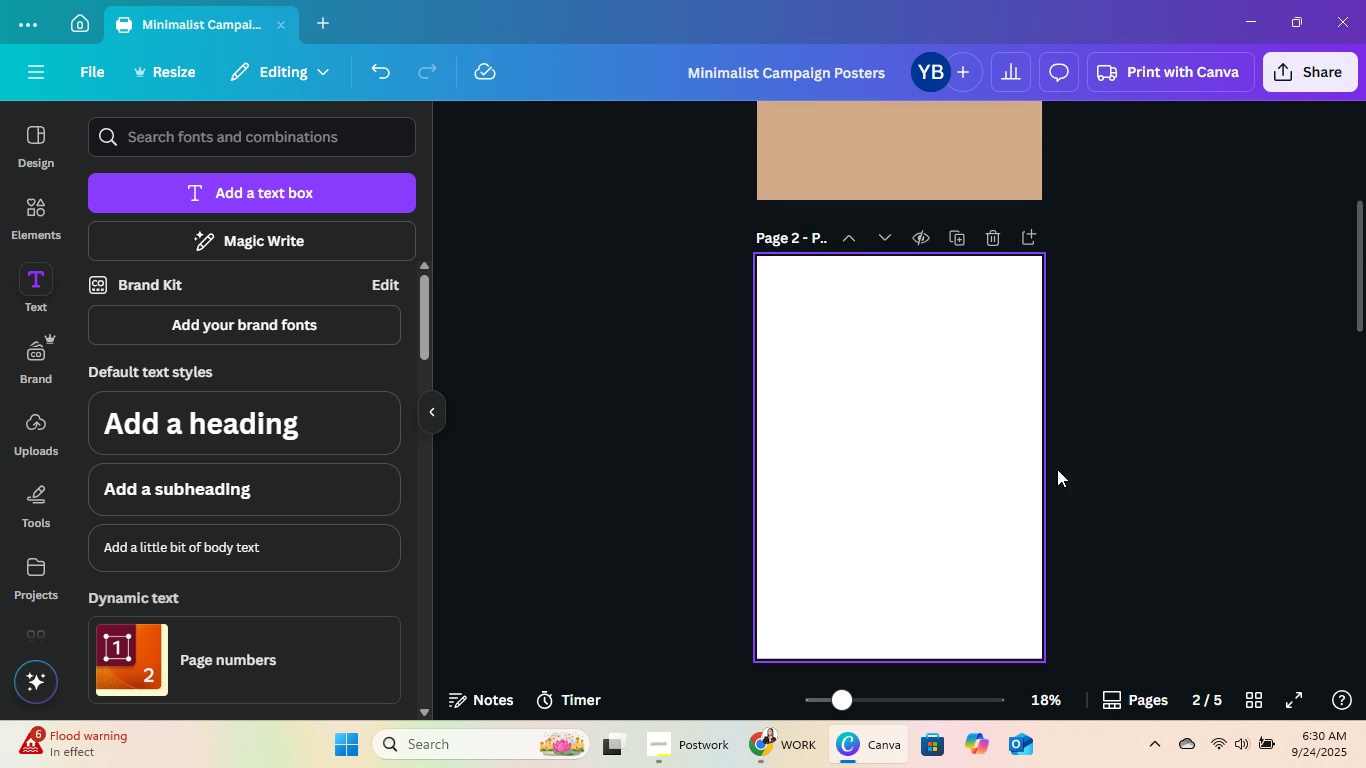 
scroll: coordinate [1101, 467], scroll_direction: up, amount: 3.0
 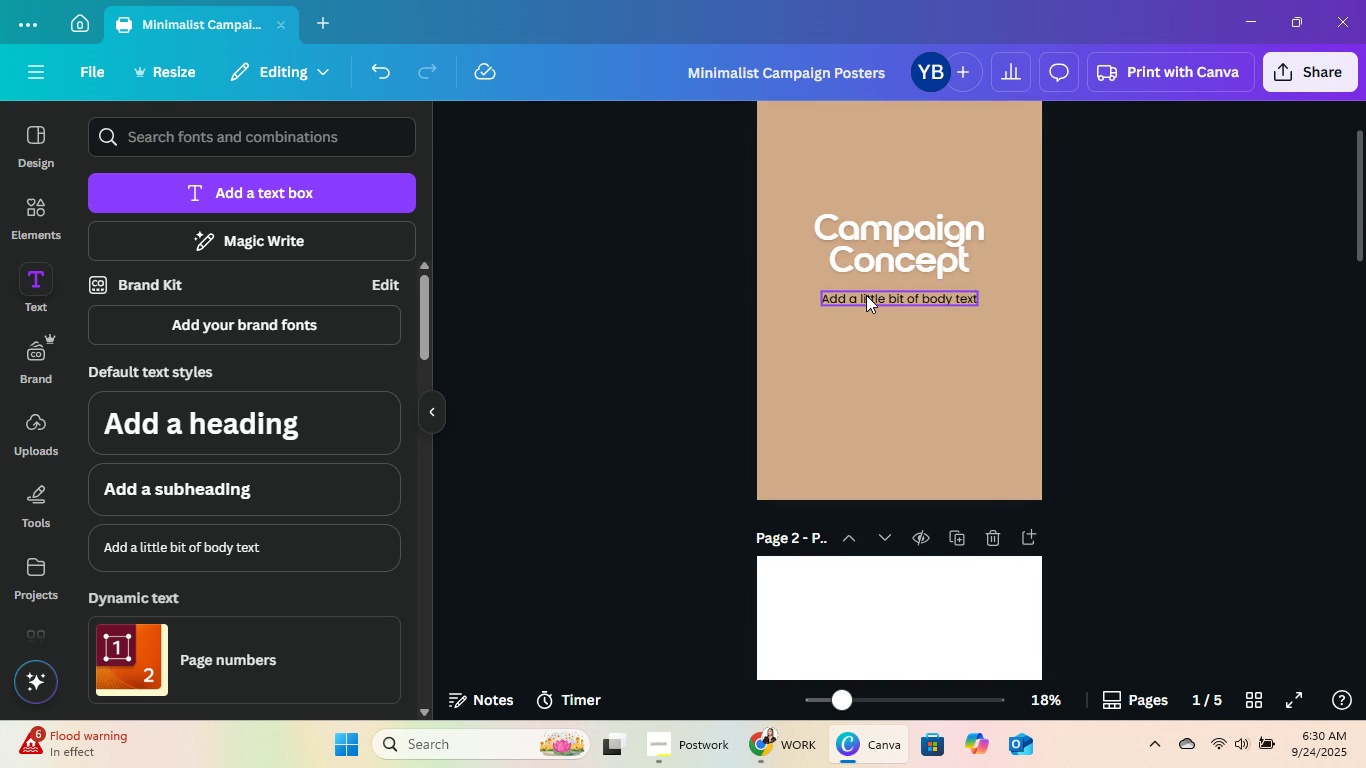 
left_click([866, 295])
 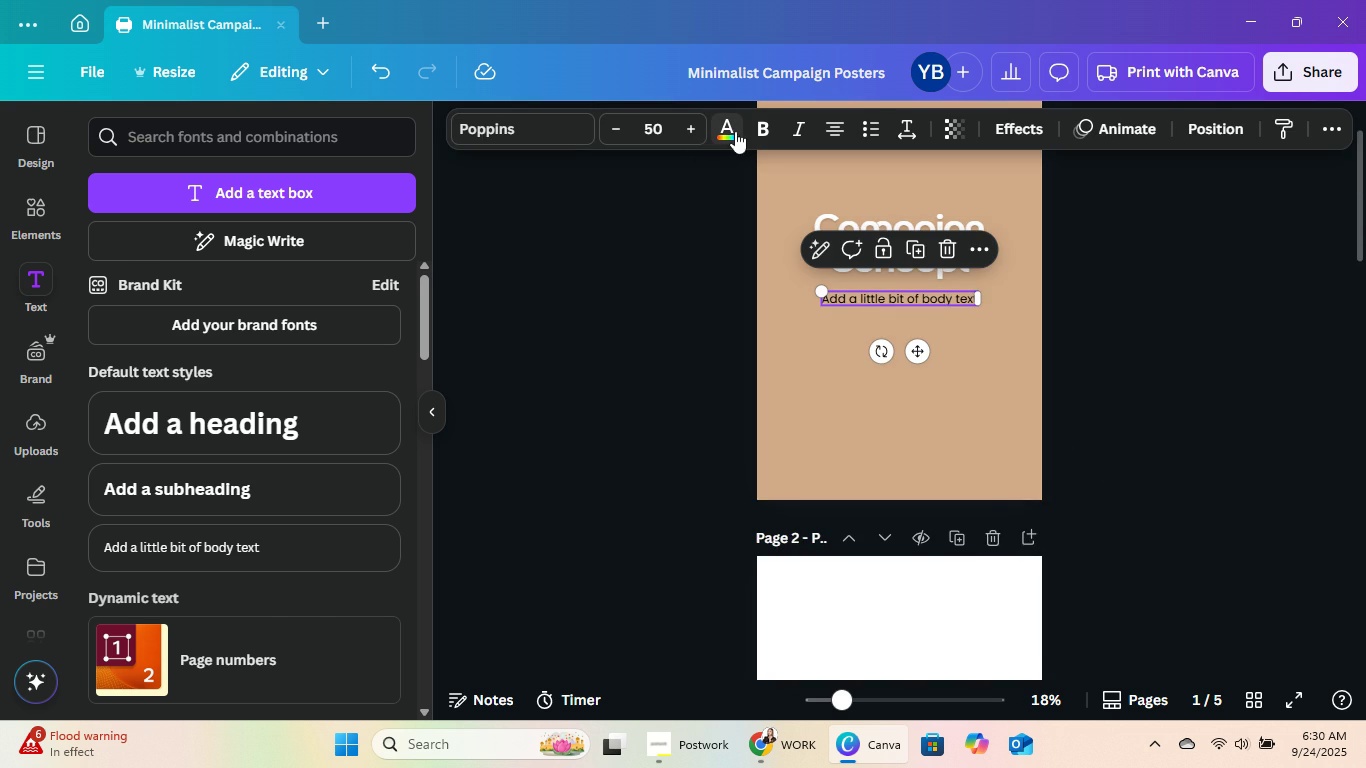 
left_click([735, 131])
 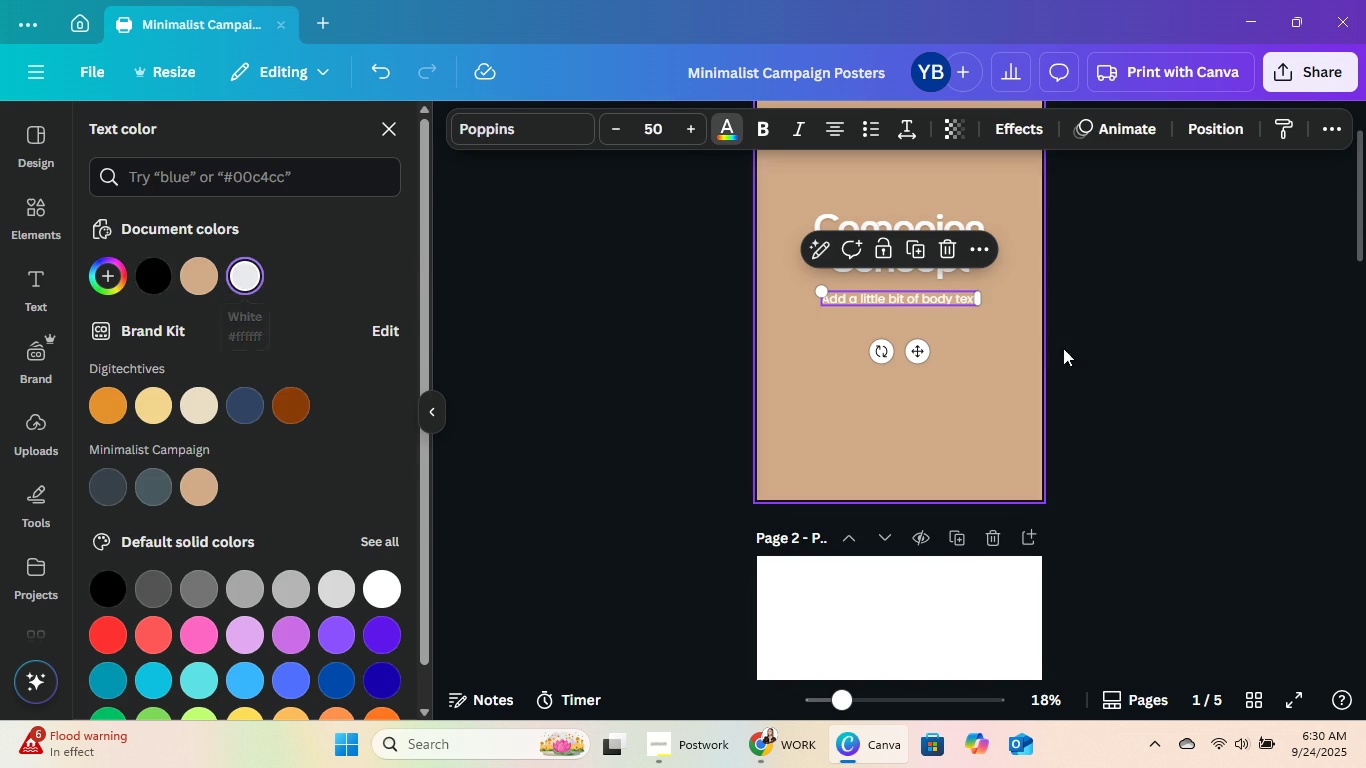 
double_click([1210, 322])
 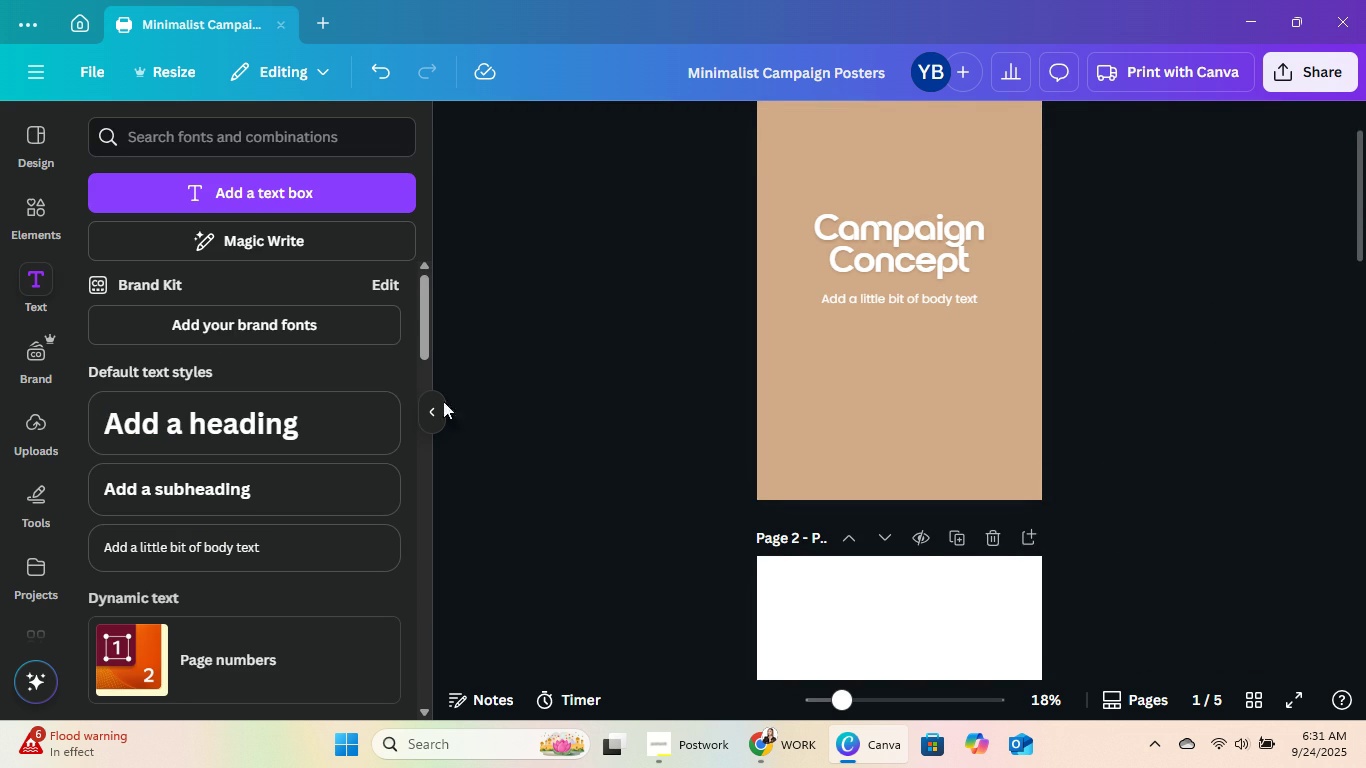 
left_click([434, 406])
 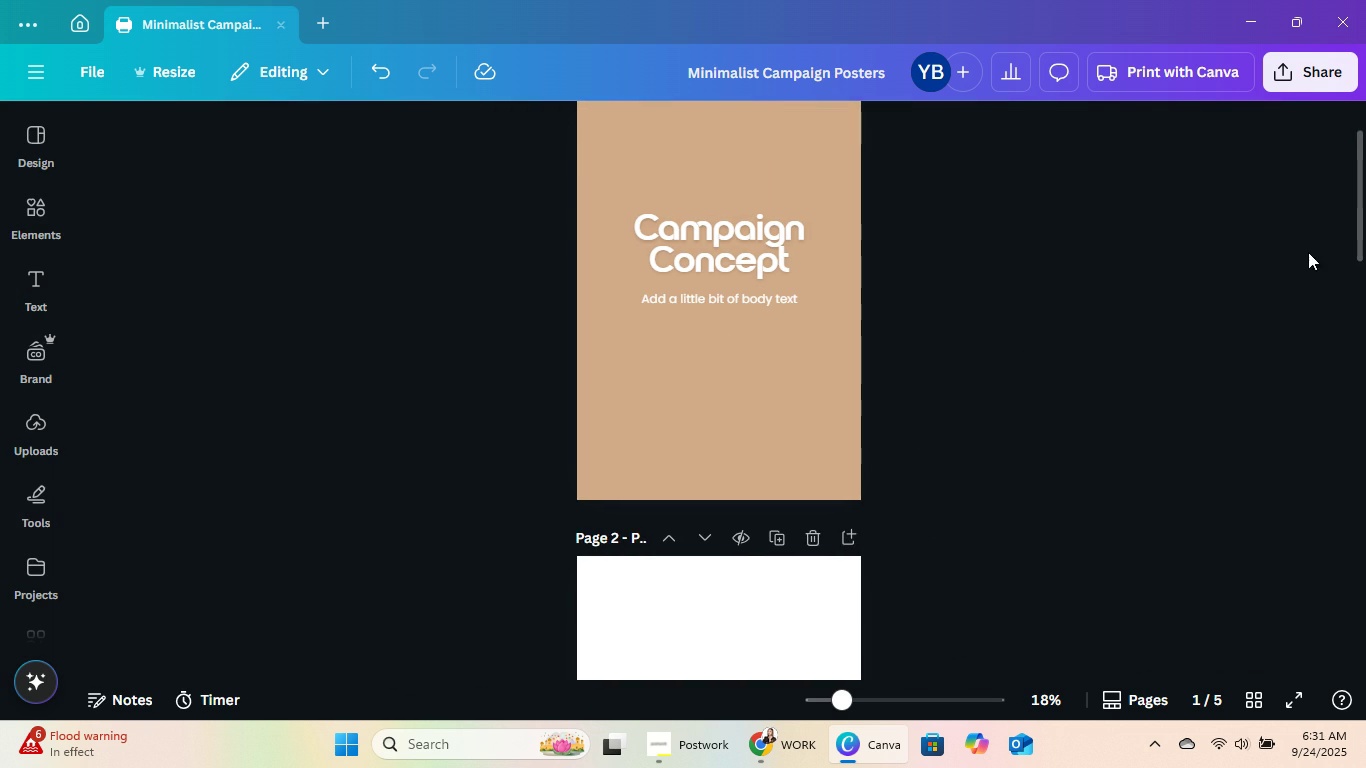 
left_click([1308, 252])
 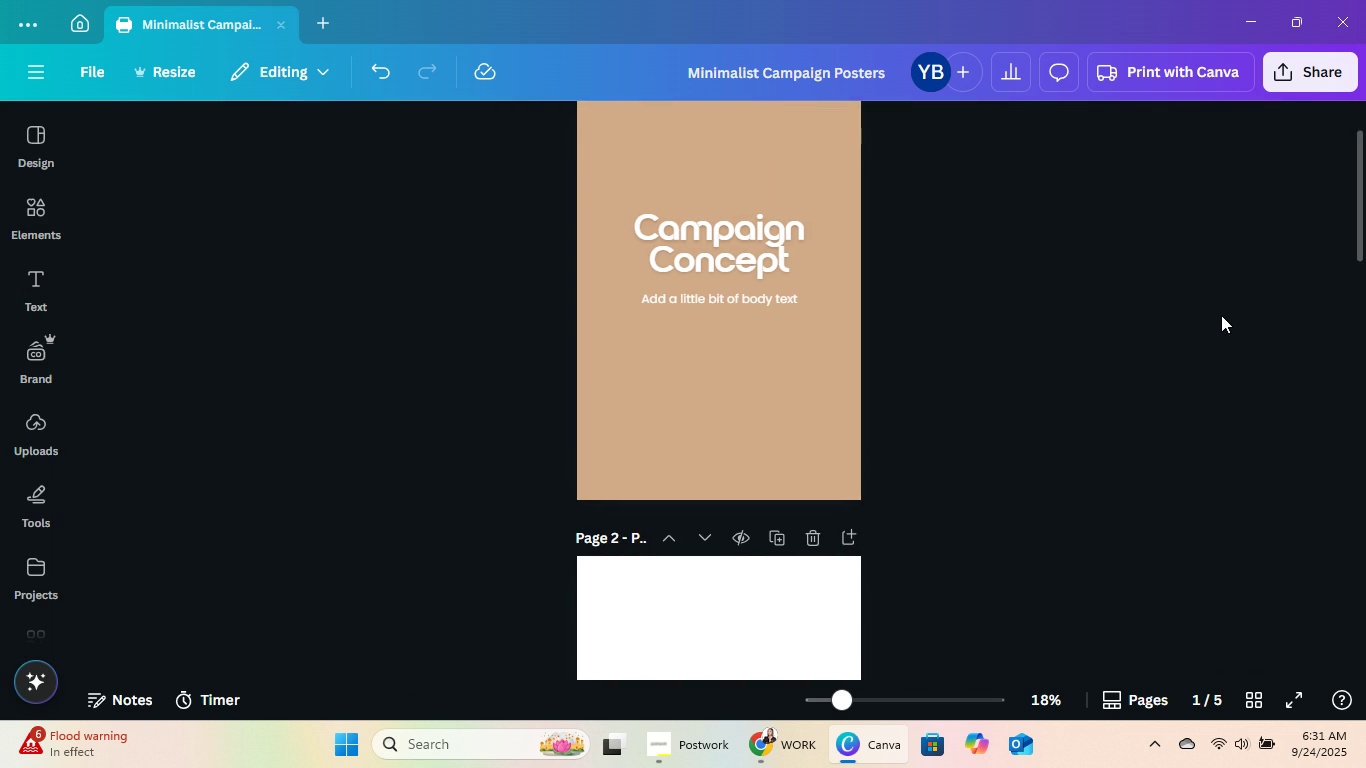 
scroll: coordinate [1221, 315], scroll_direction: up, amount: 2.0
 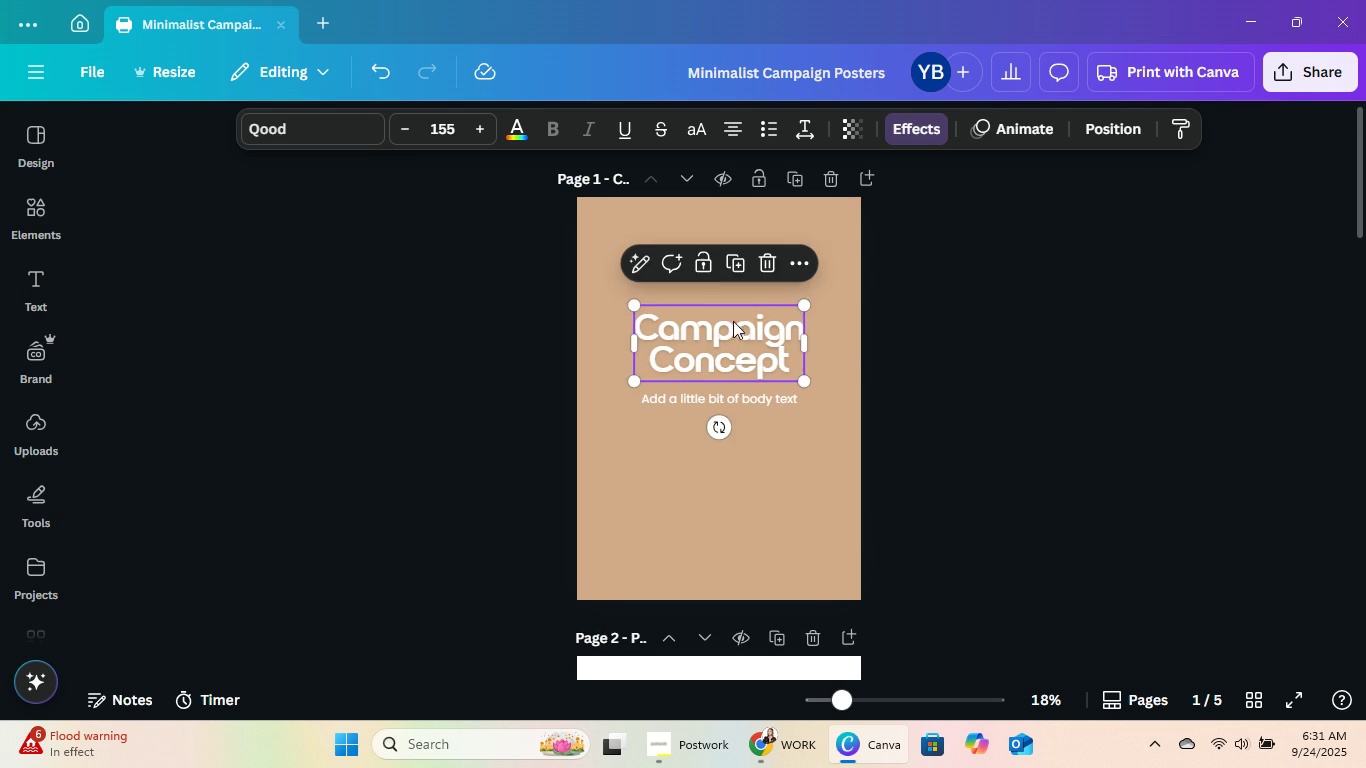 
left_click([991, 330])
 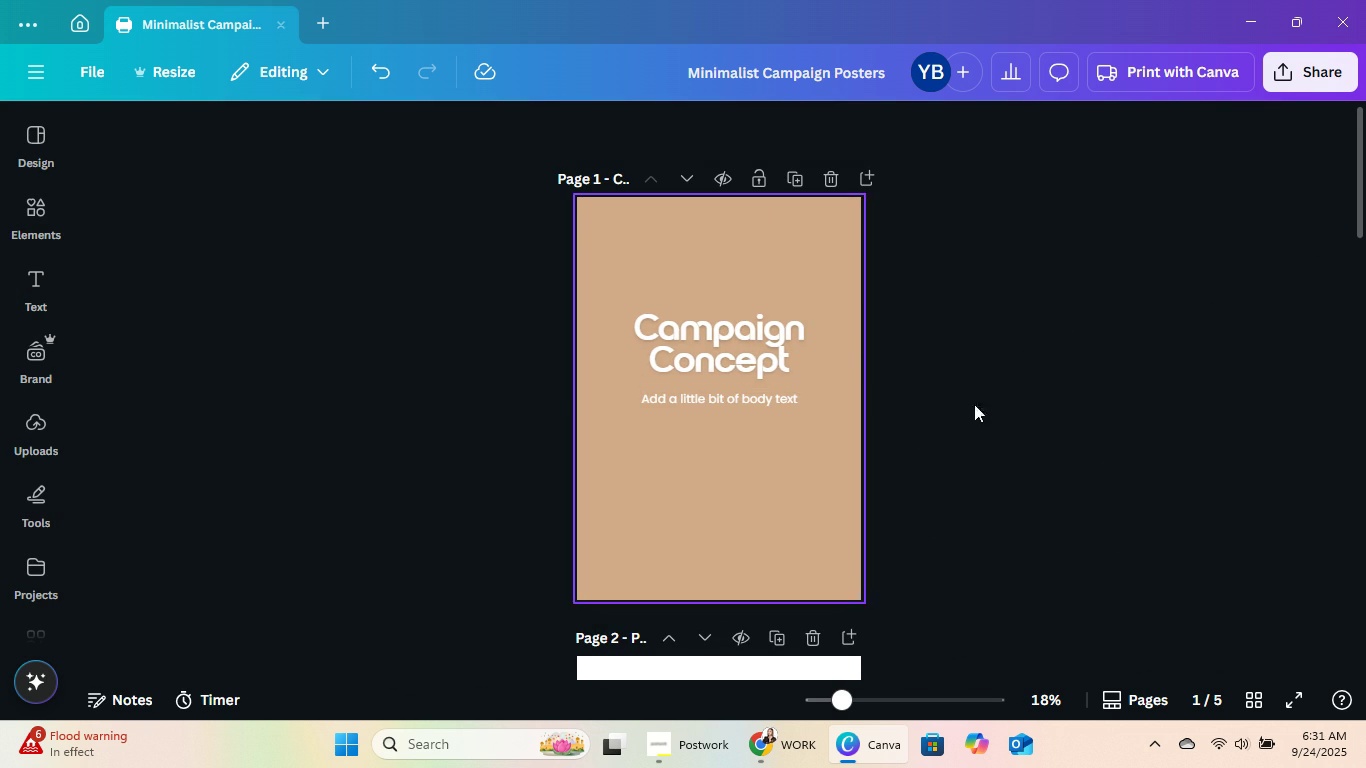 
left_click([1285, 400])
 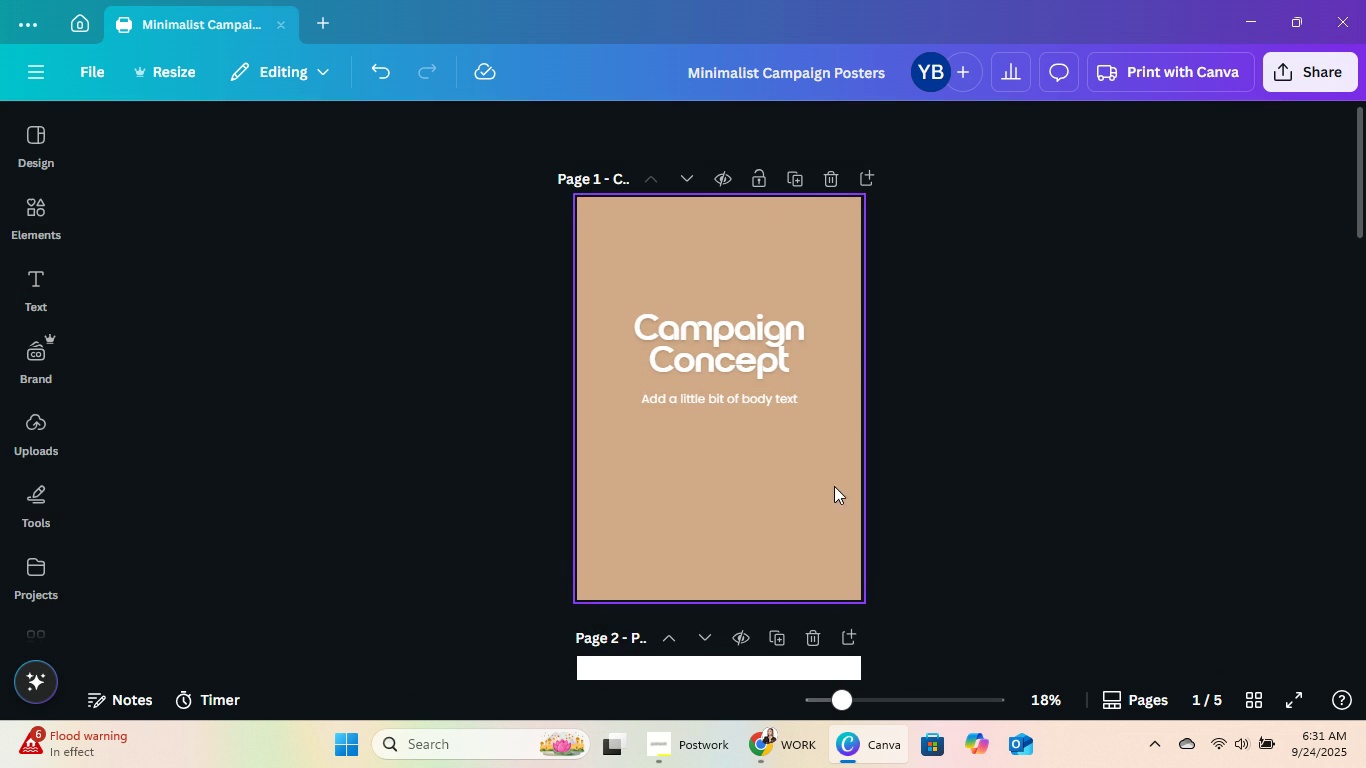 
scroll: coordinate [1097, 493], scroll_direction: down, amount: 4.0
 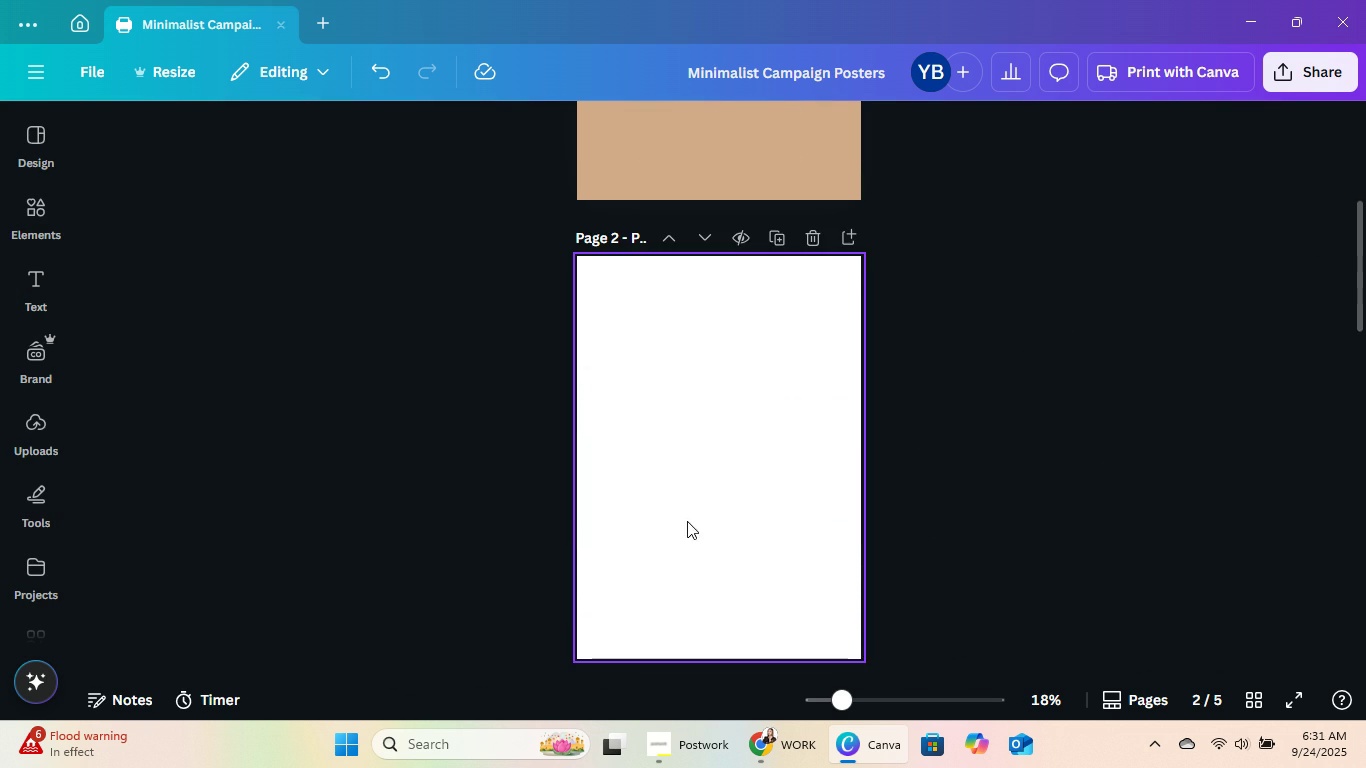 
left_click([687, 521])
 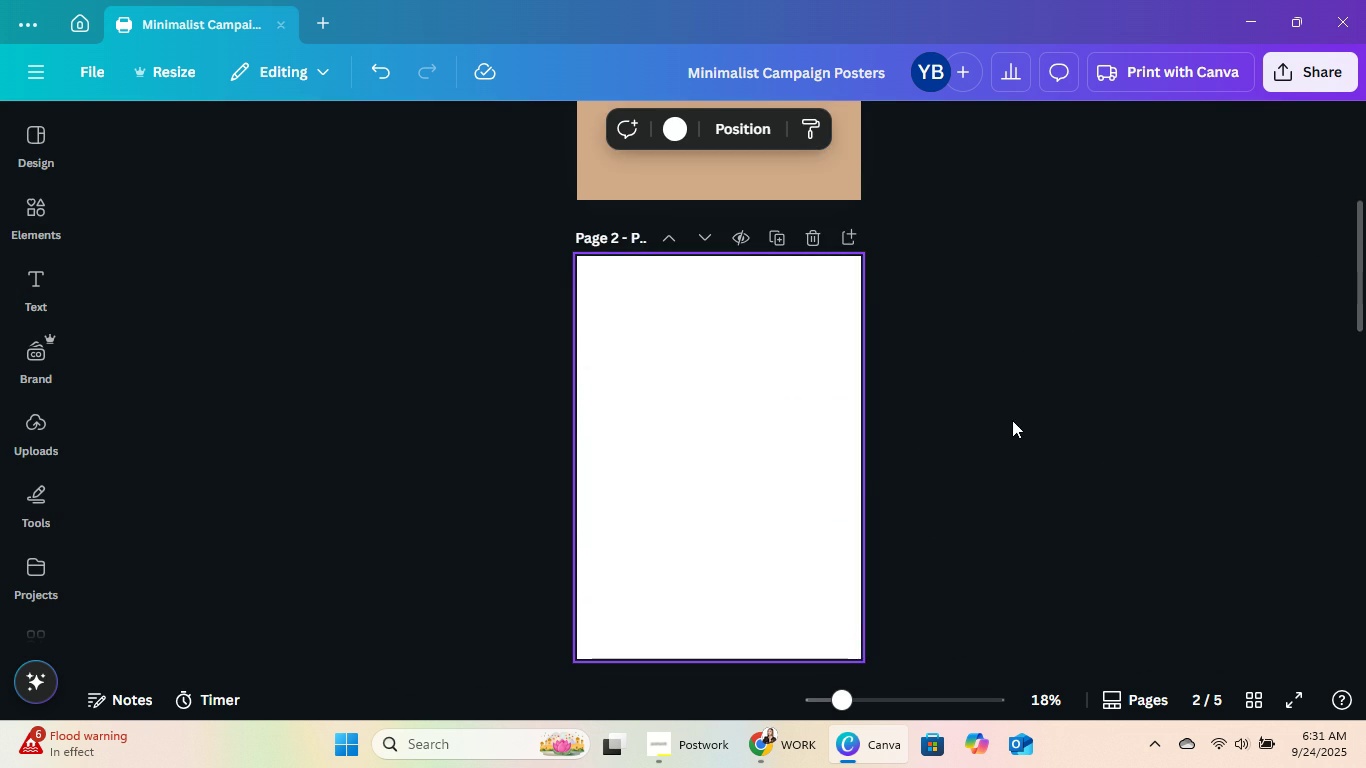 
scroll: coordinate [1012, 434], scroll_direction: down, amount: 1.0
 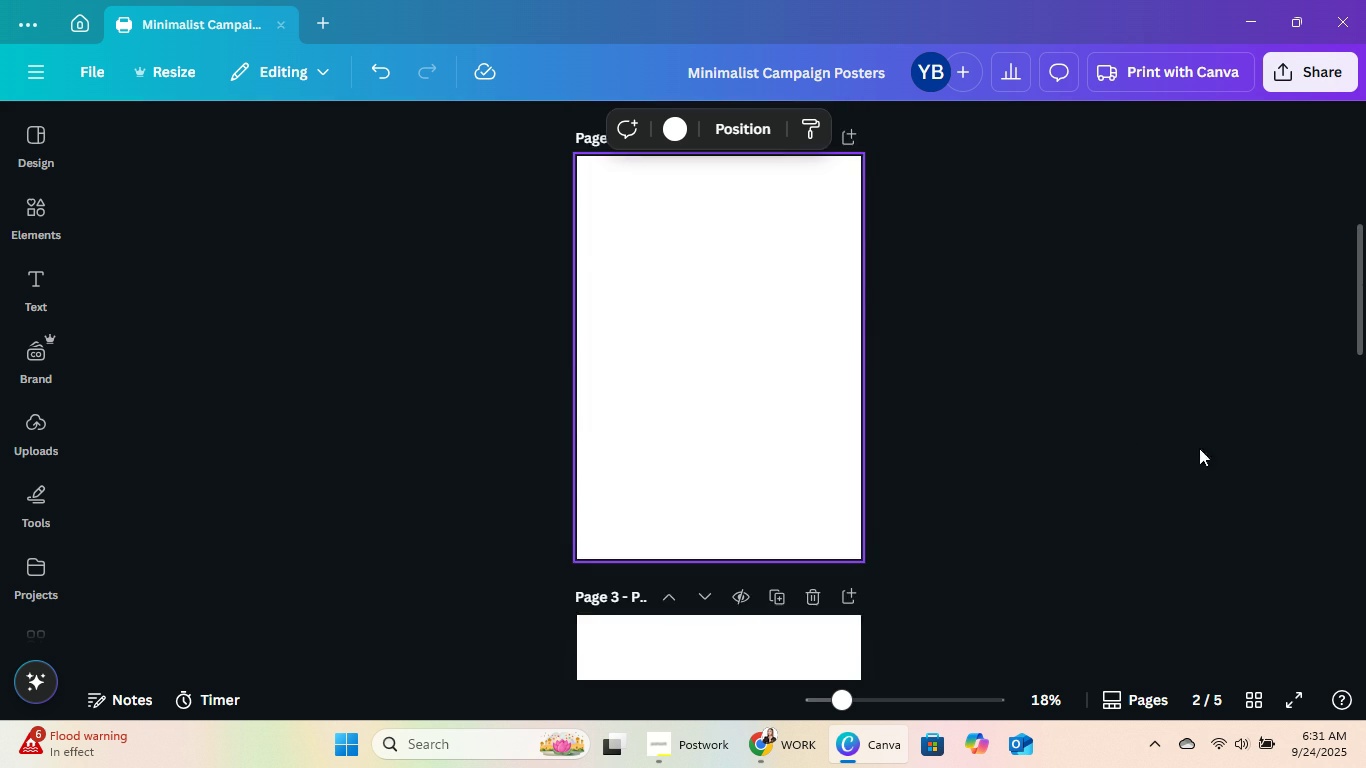 
scroll: coordinate [1131, 451], scroll_direction: up, amount: 1.0
 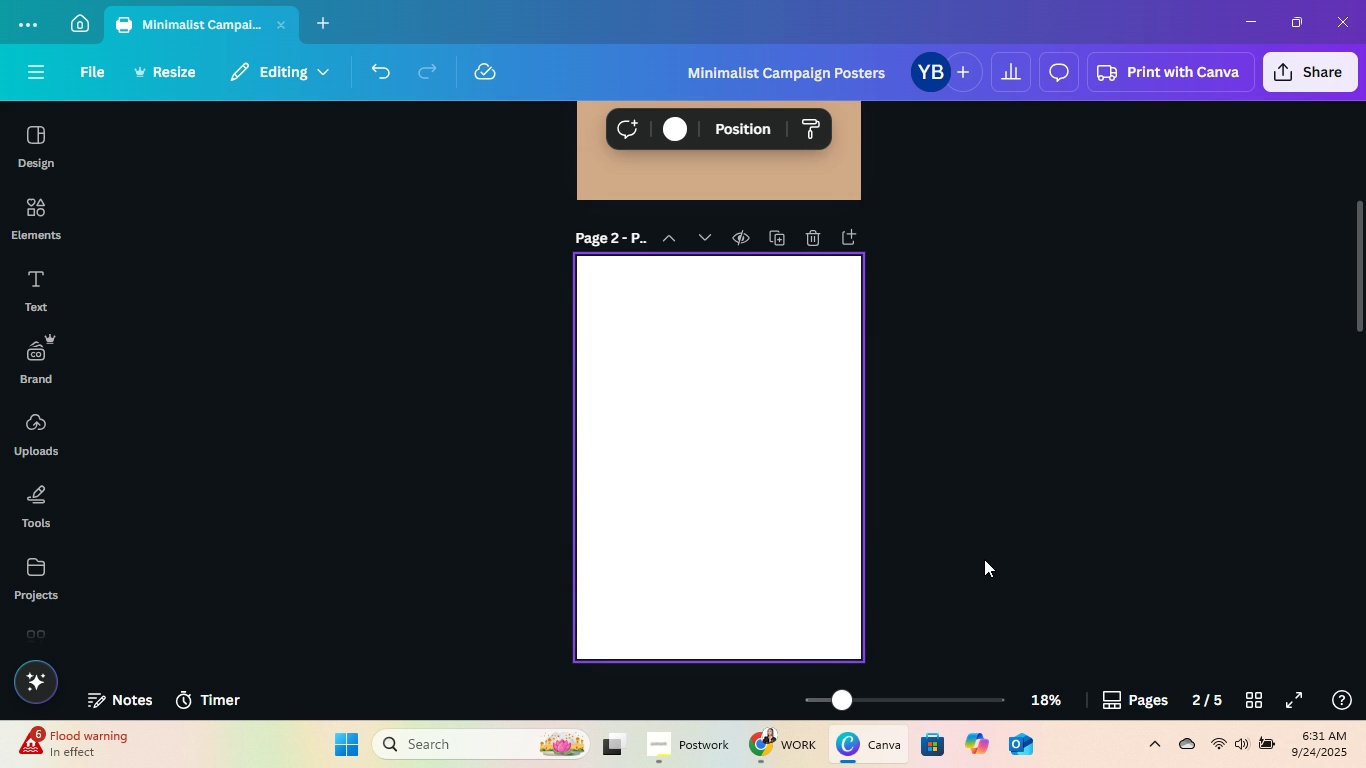 
scroll: coordinate [984, 550], scroll_direction: down, amount: 1.0
 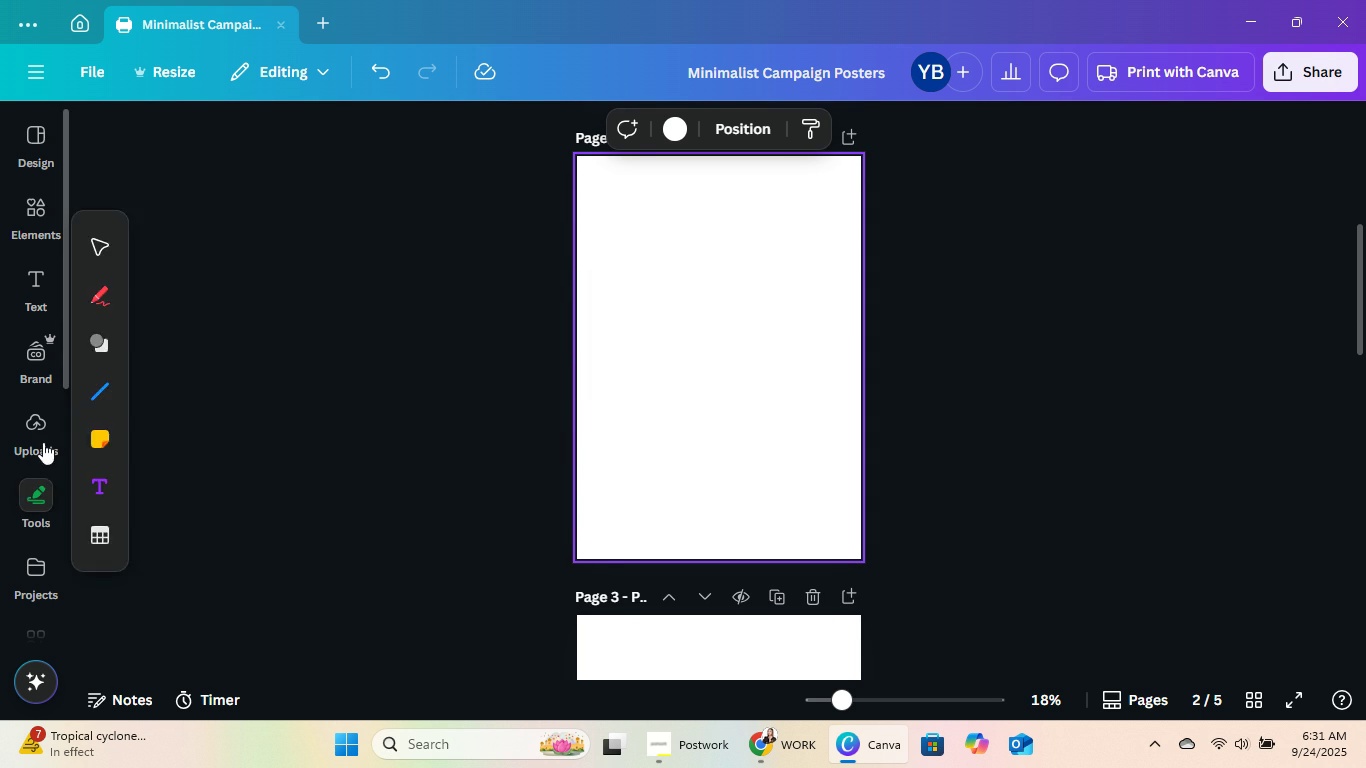 
wait(7.67)
 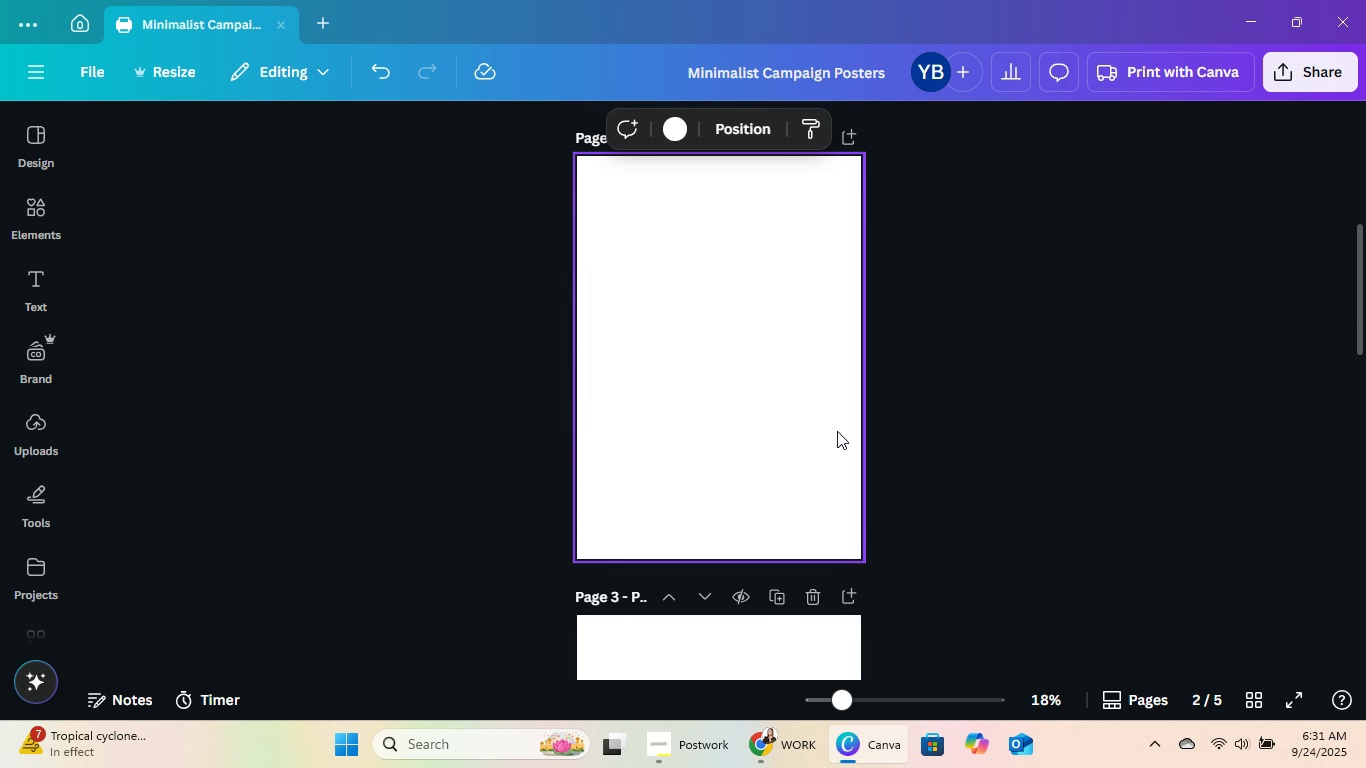 
left_click([479, 292])
 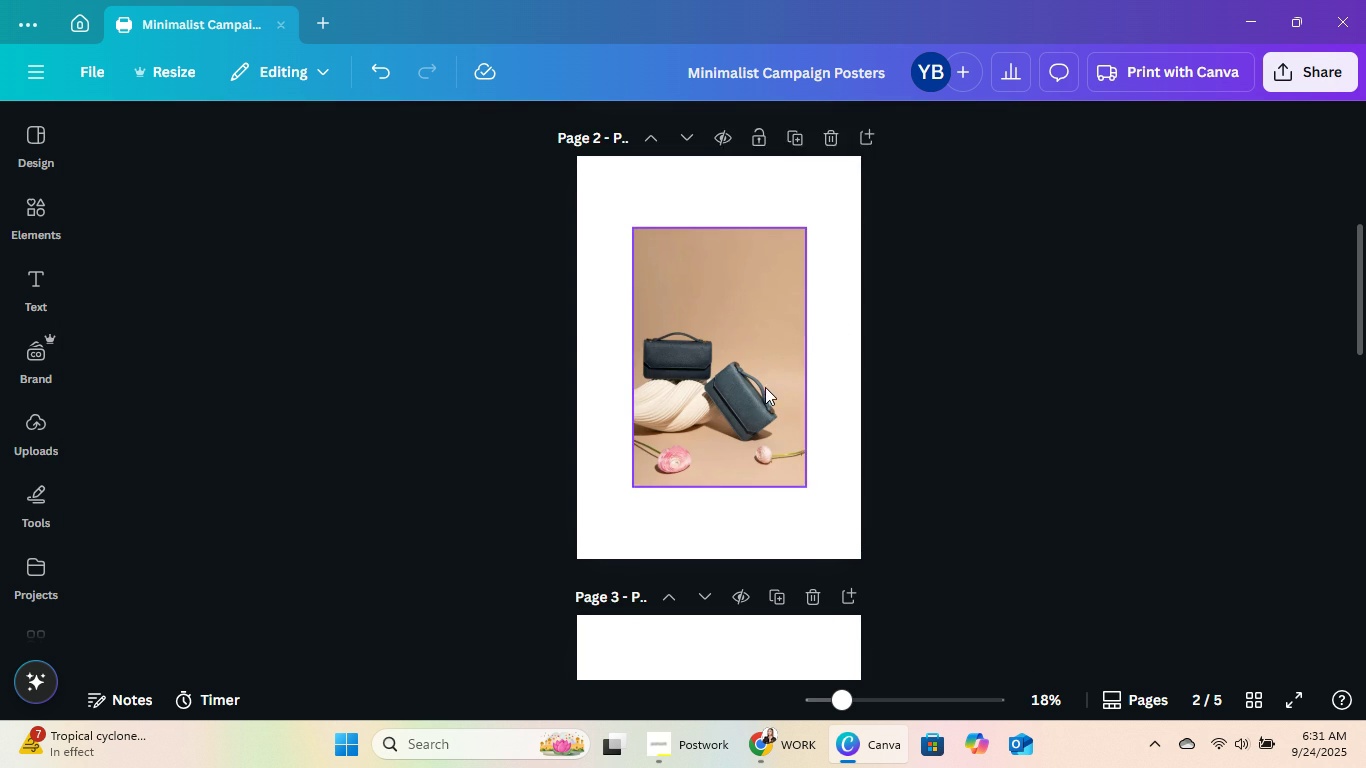 
left_click([764, 391])
 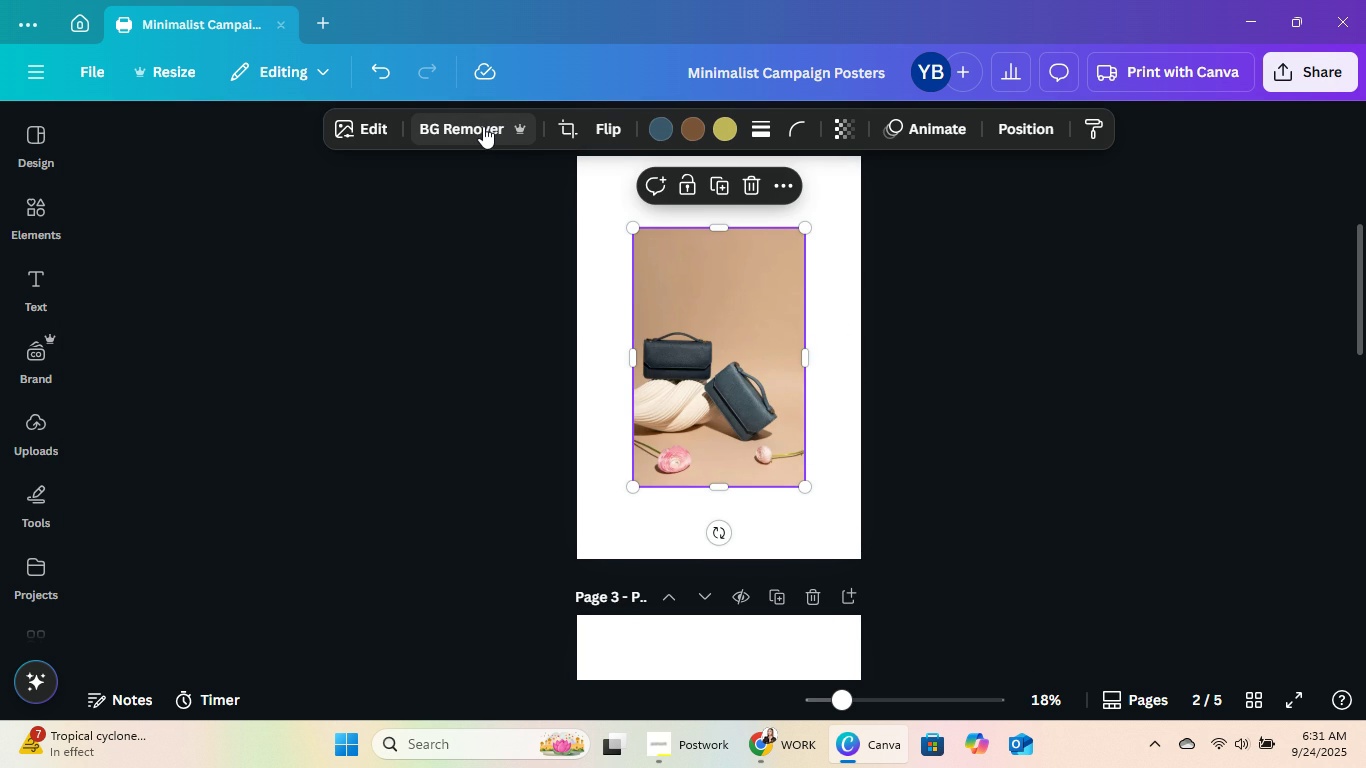 
left_click([483, 125])